 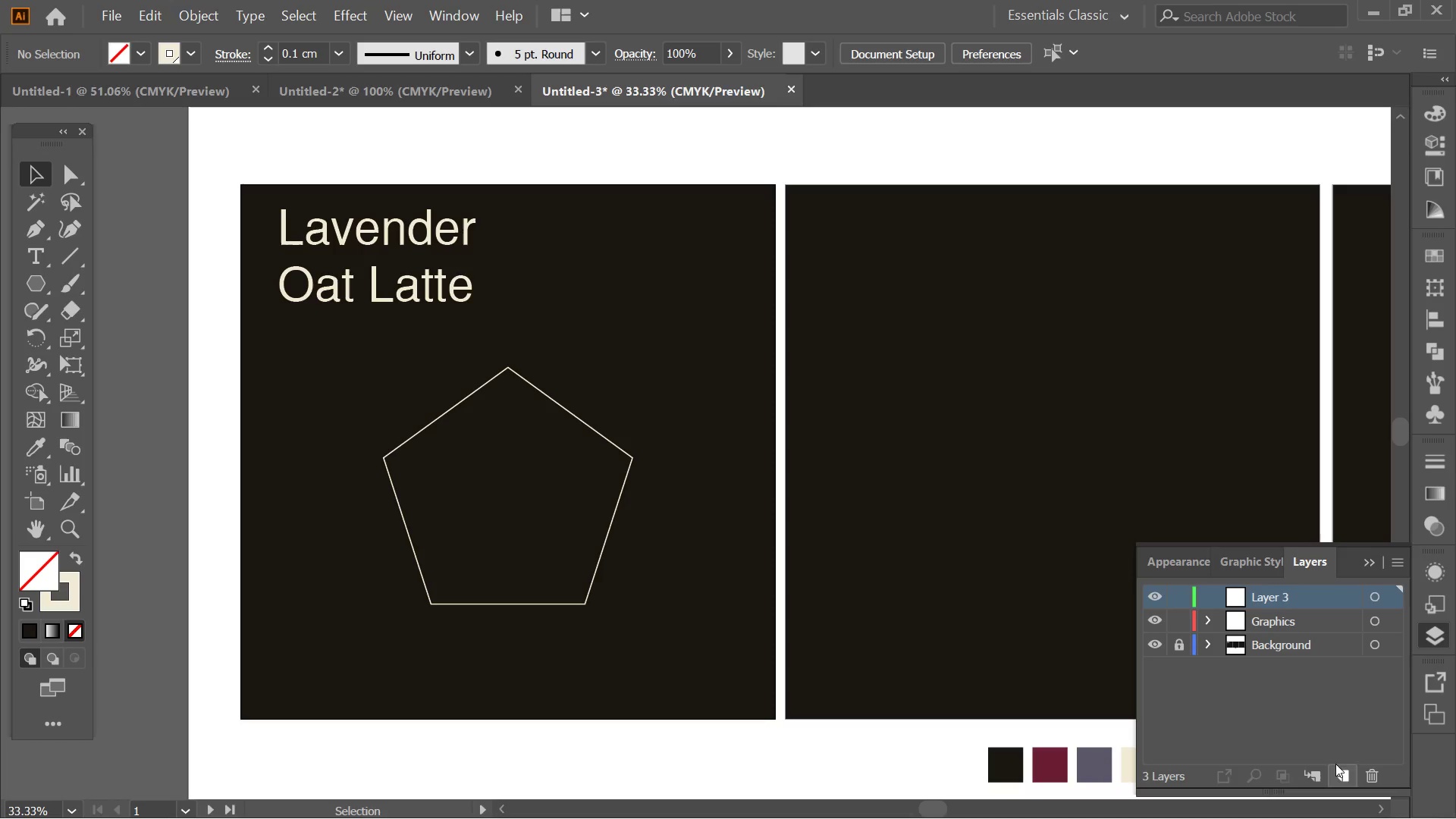 
double_click([1285, 590])
 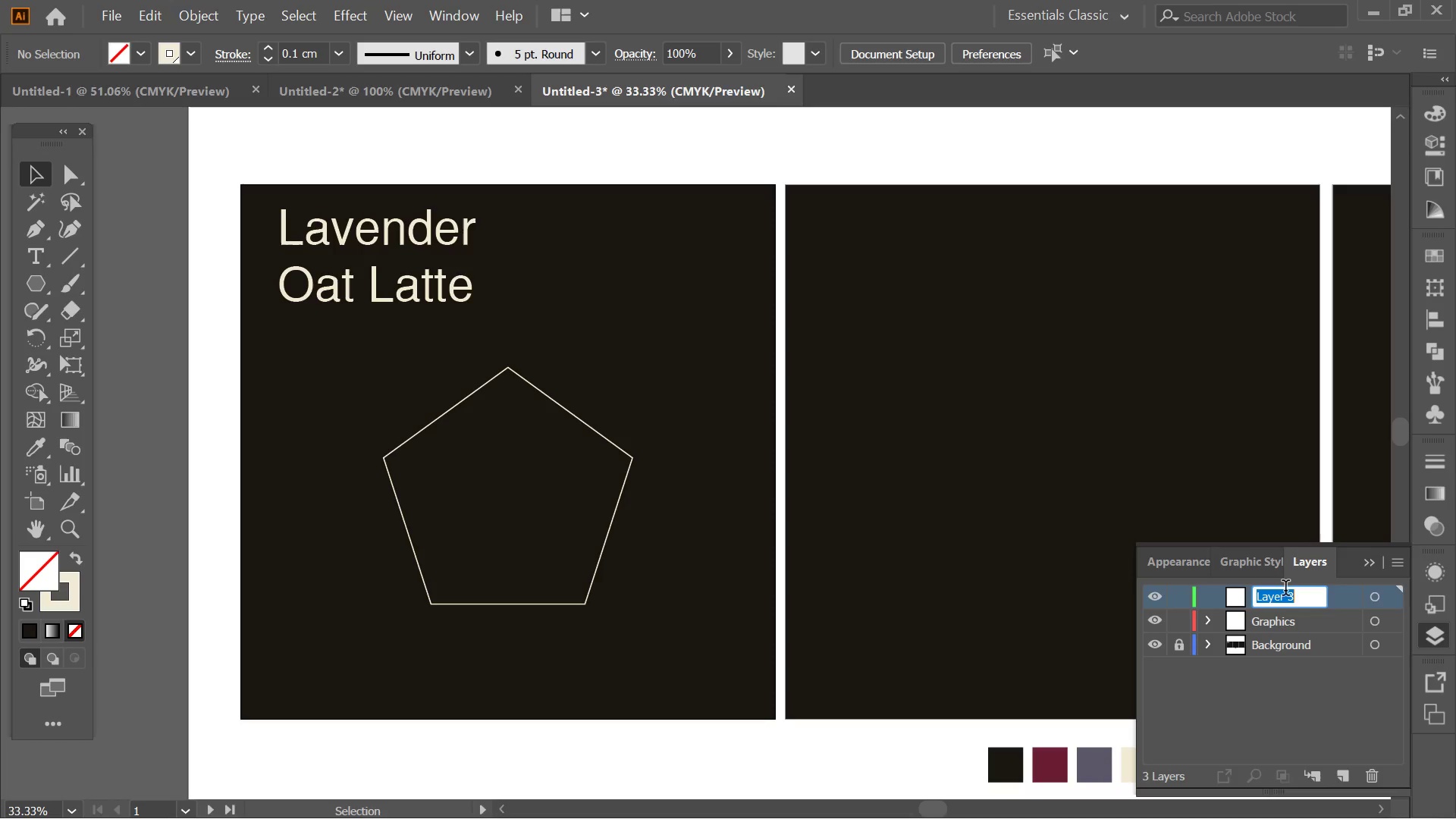 
type(TYPE)
 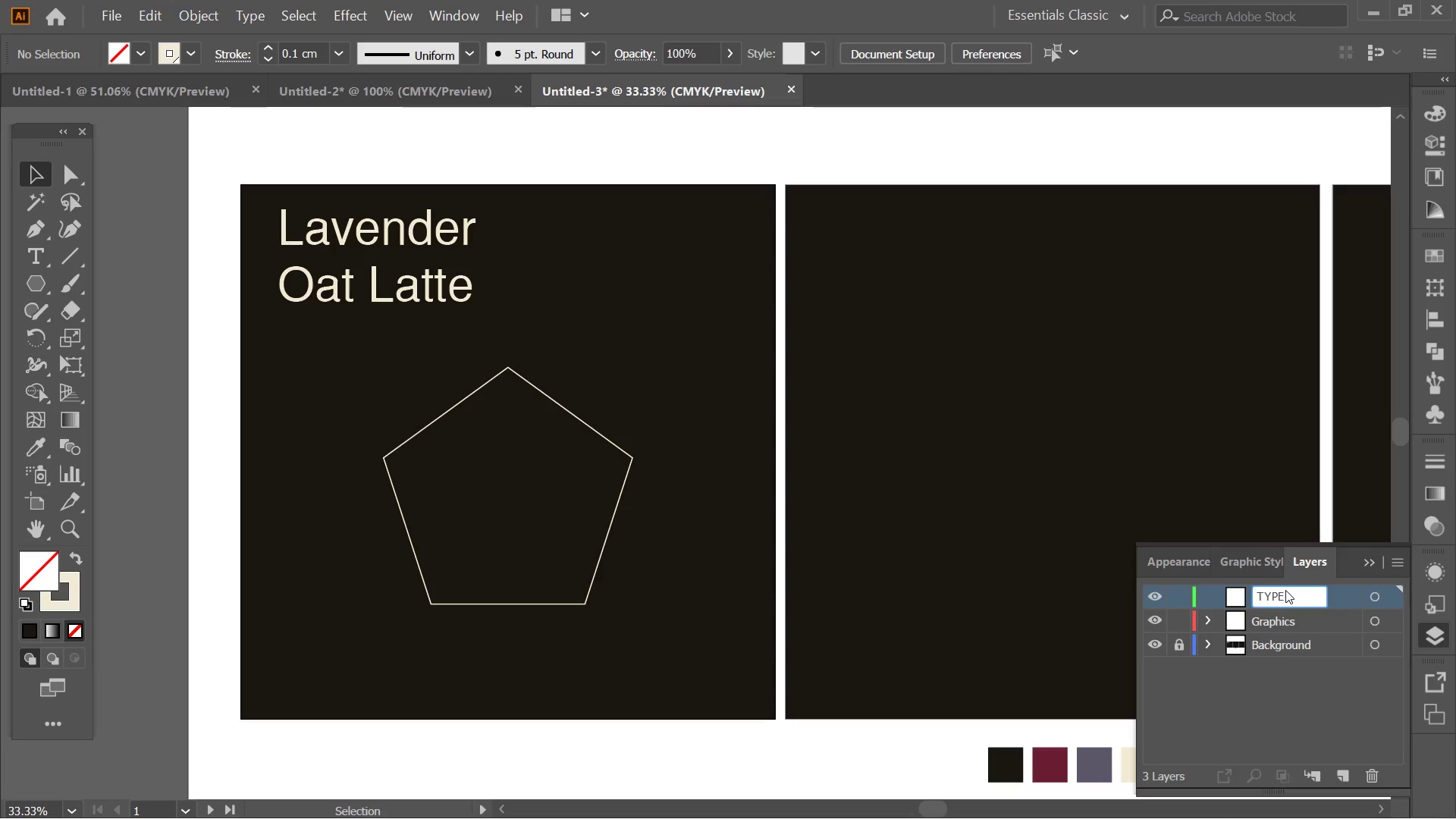 
key(Enter)
 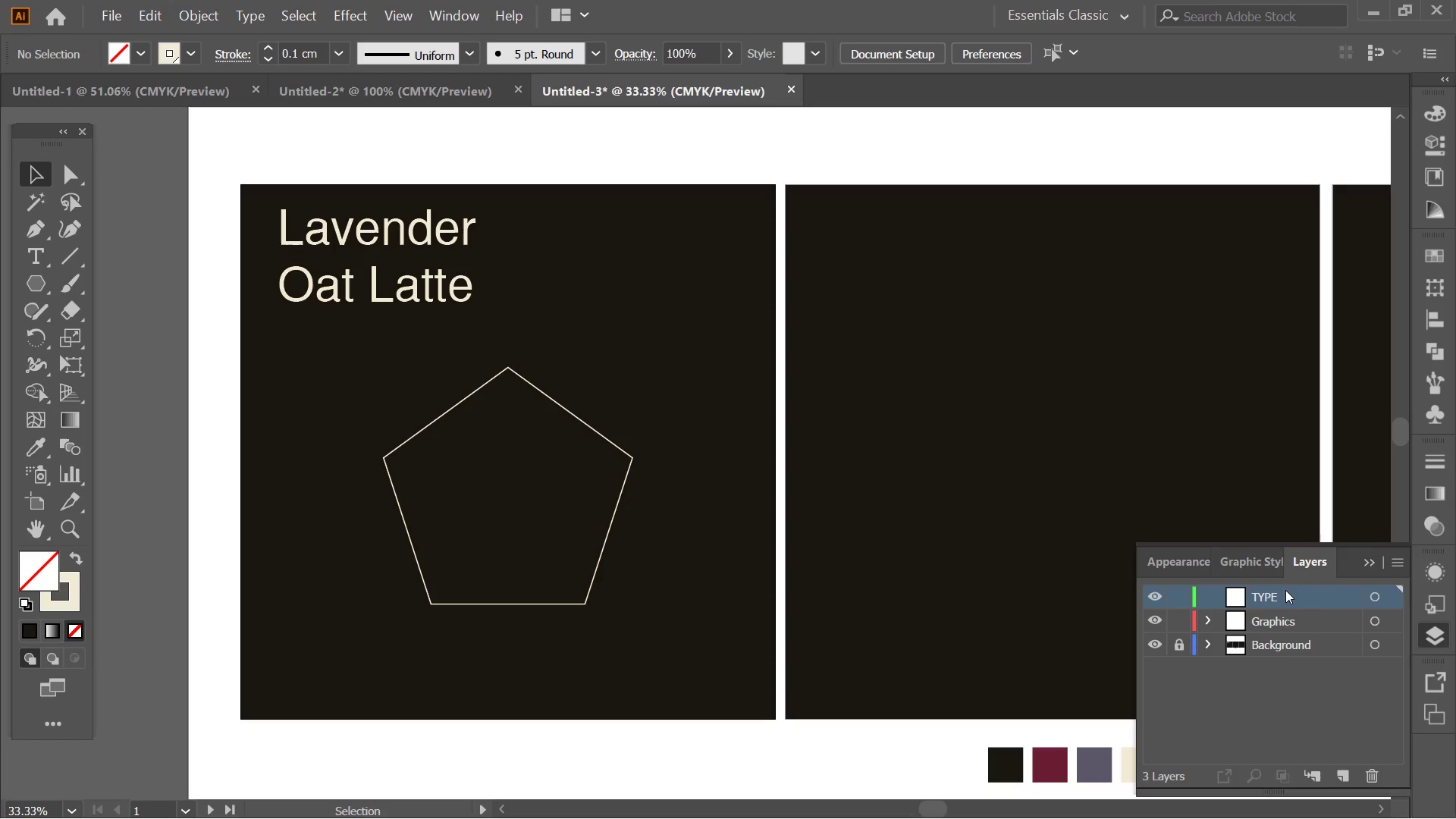 
key(Alt+AltLeft)
 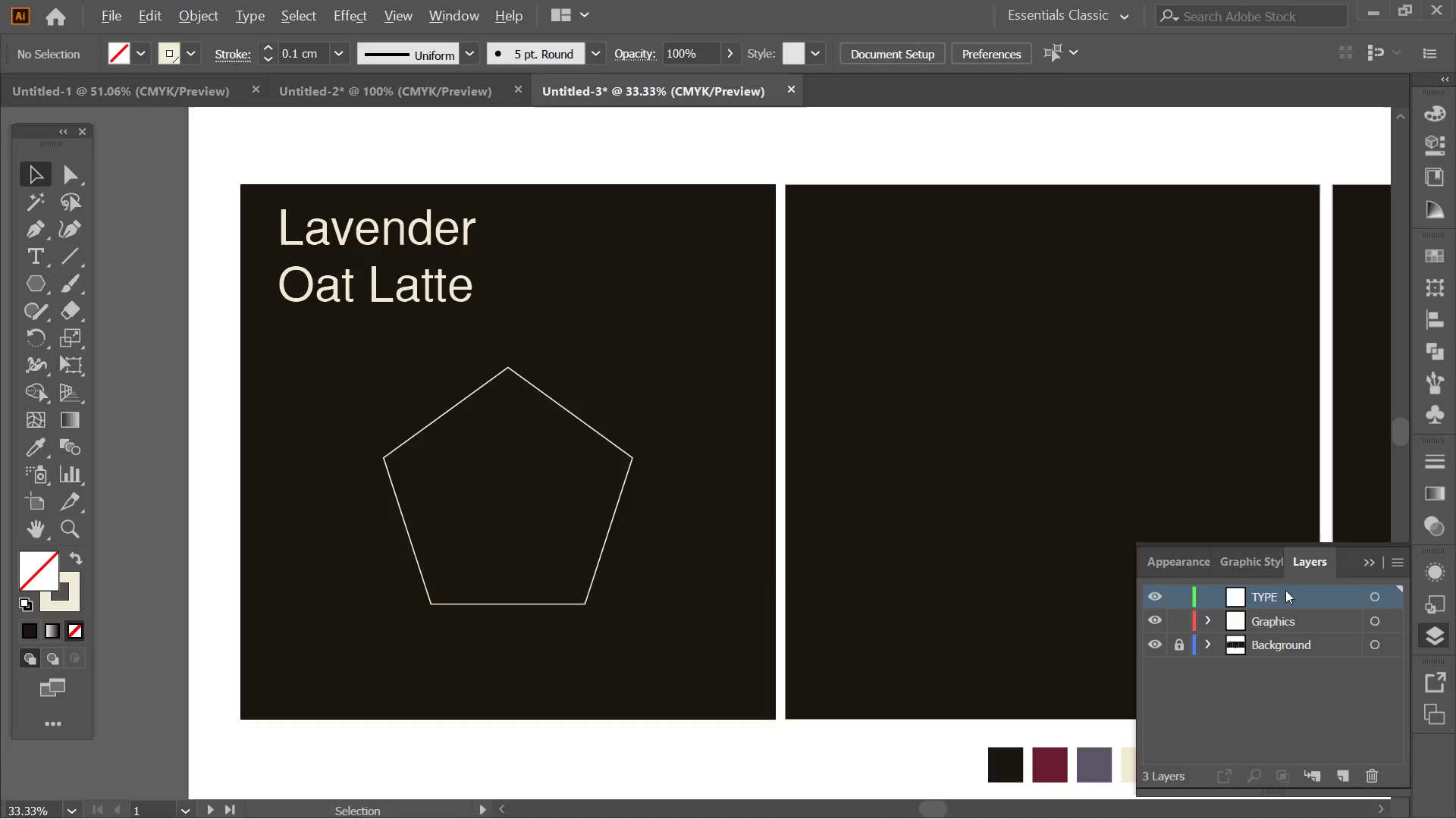 
key(Alt+Tab)